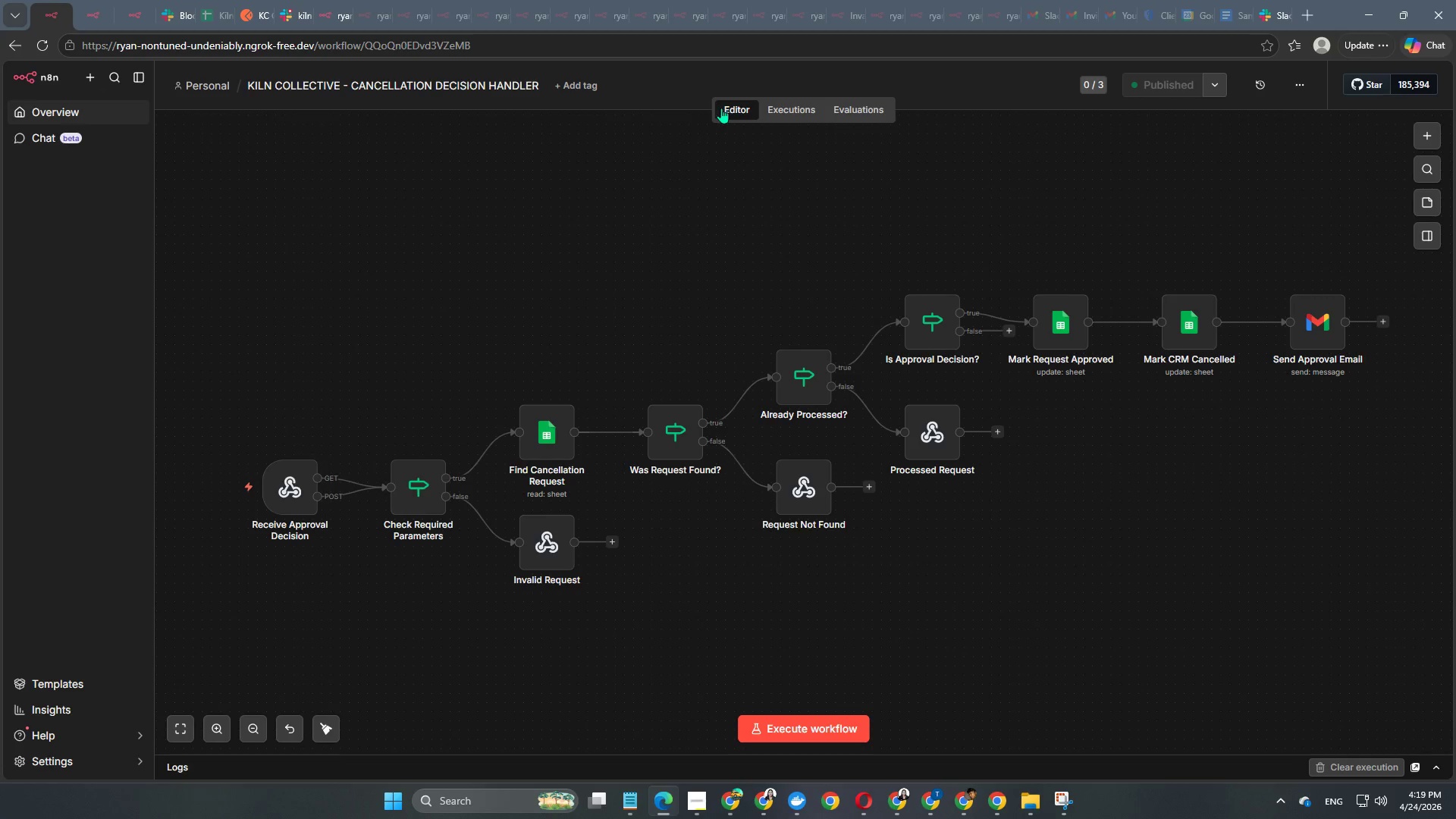 
left_click([781, 114])
 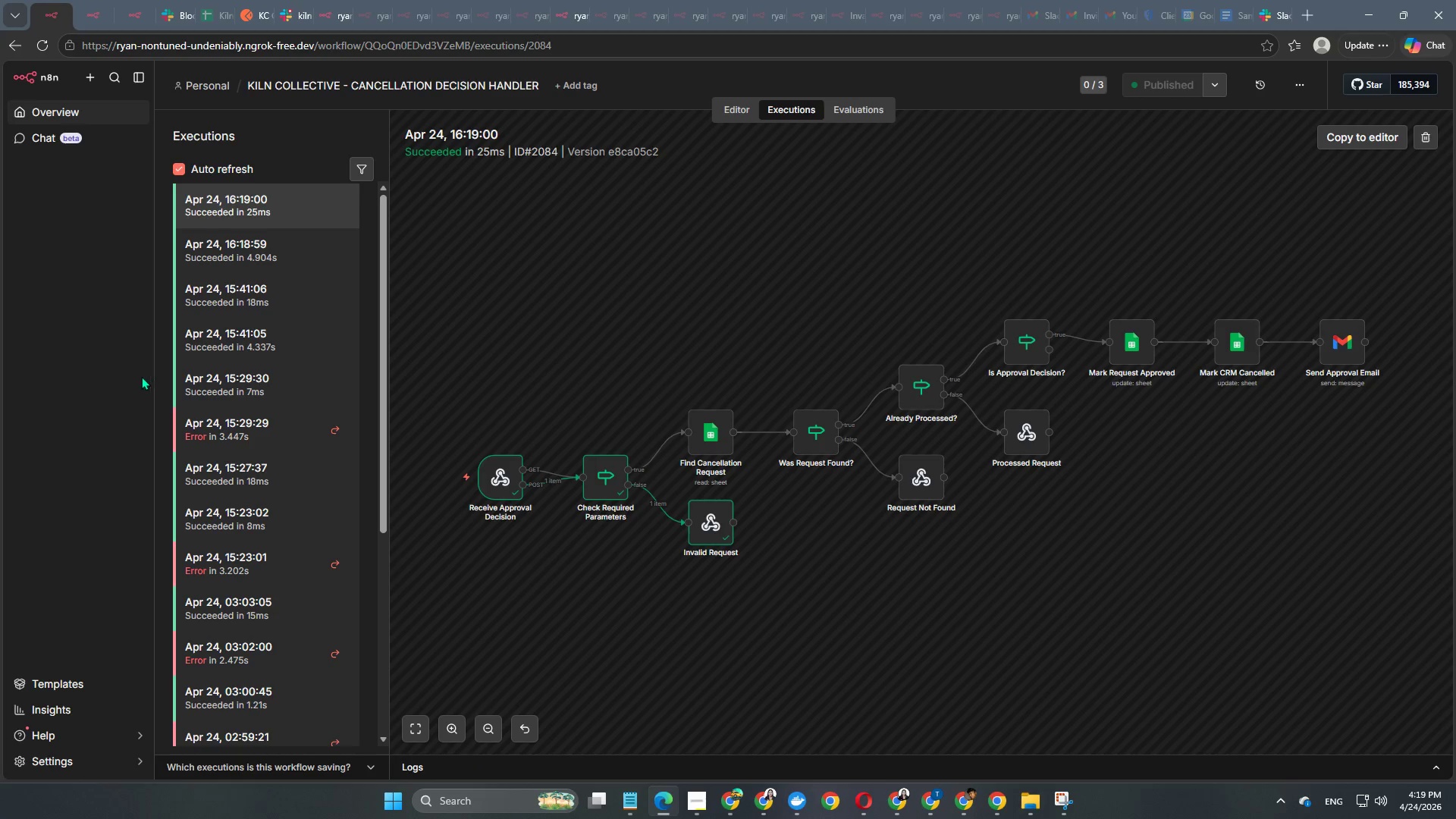 
wait(16.73)
 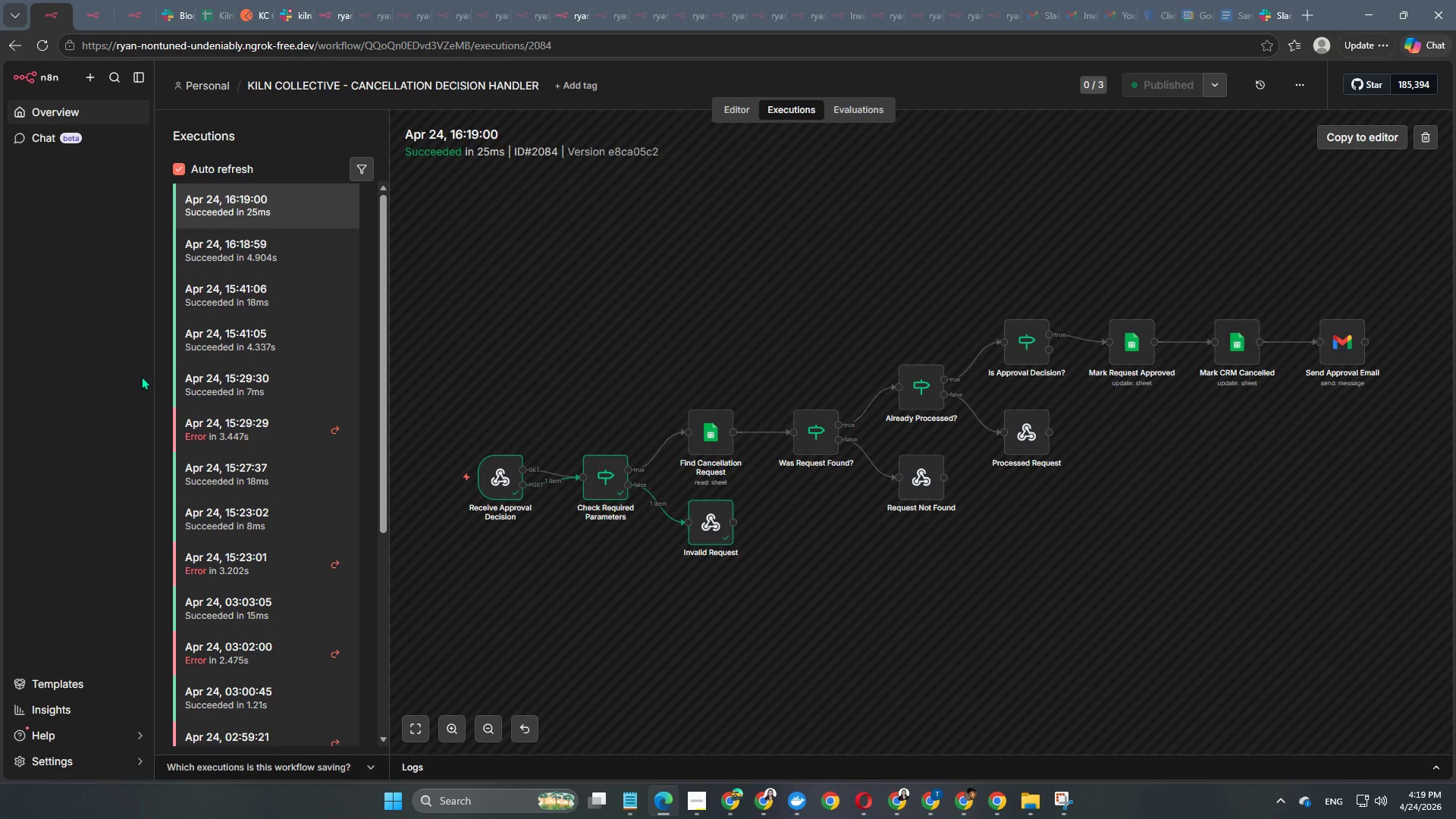 
left_click([205, 243])
 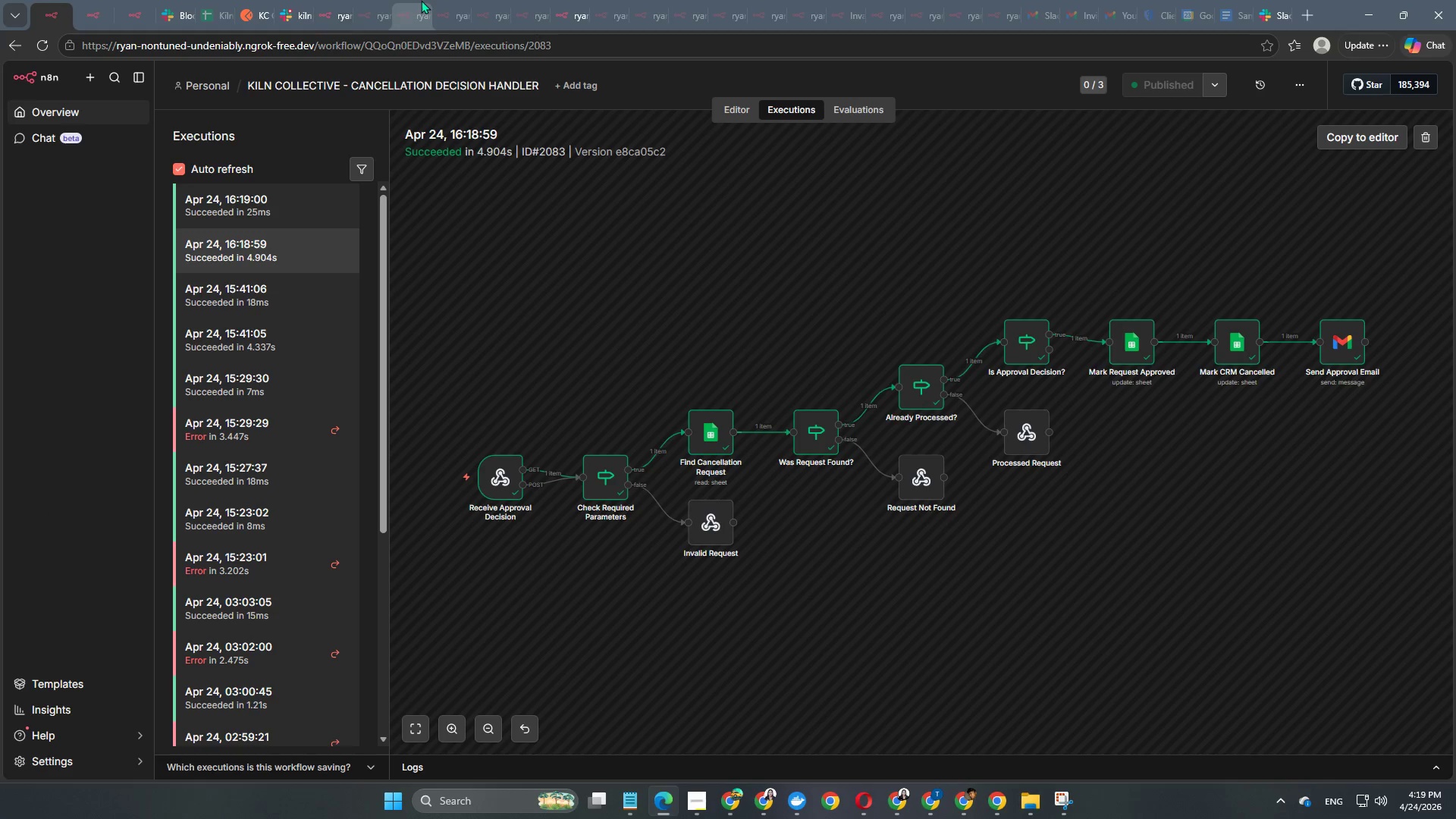 
wait(10.38)
 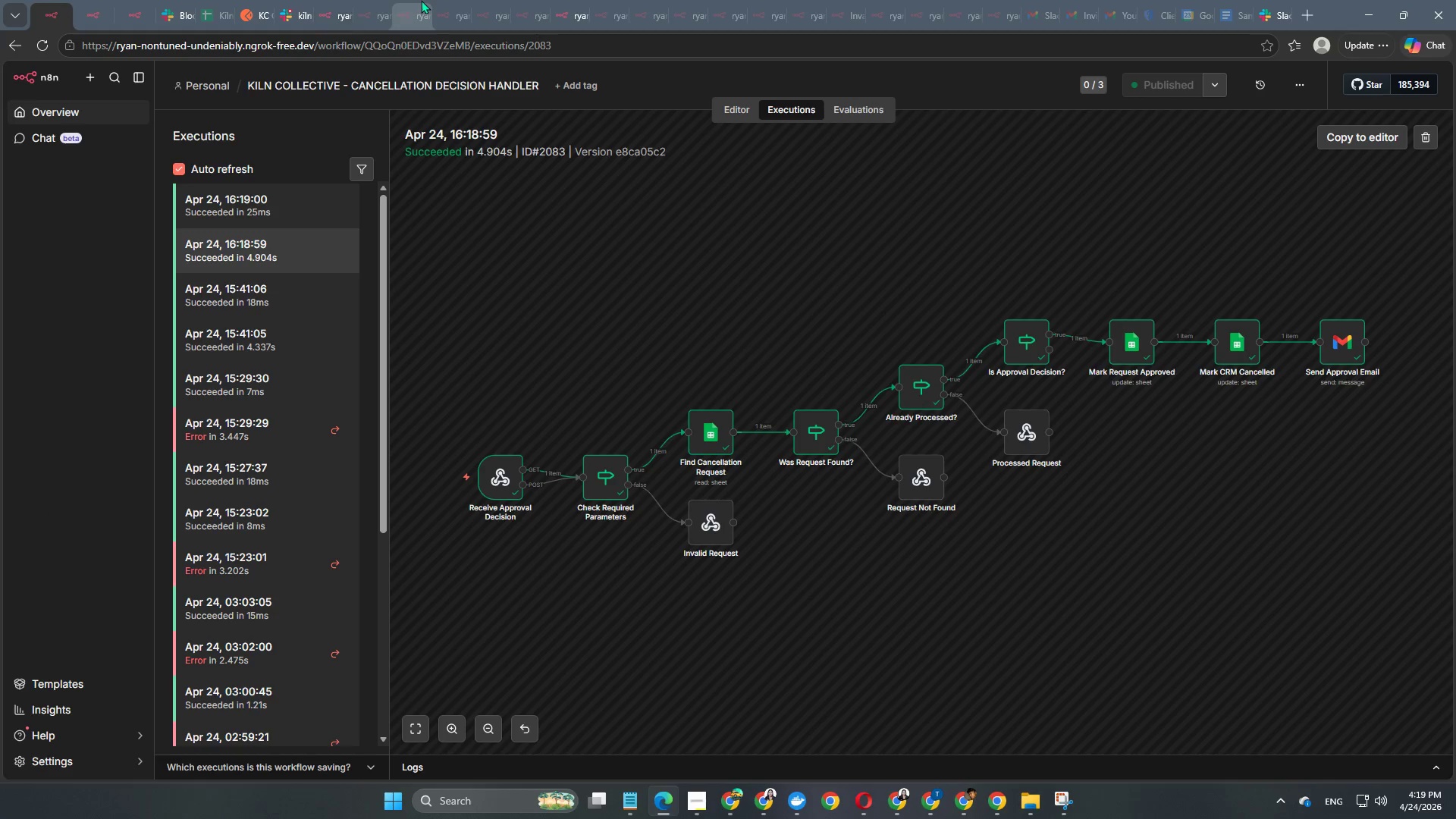 
left_click([1077, 12])
 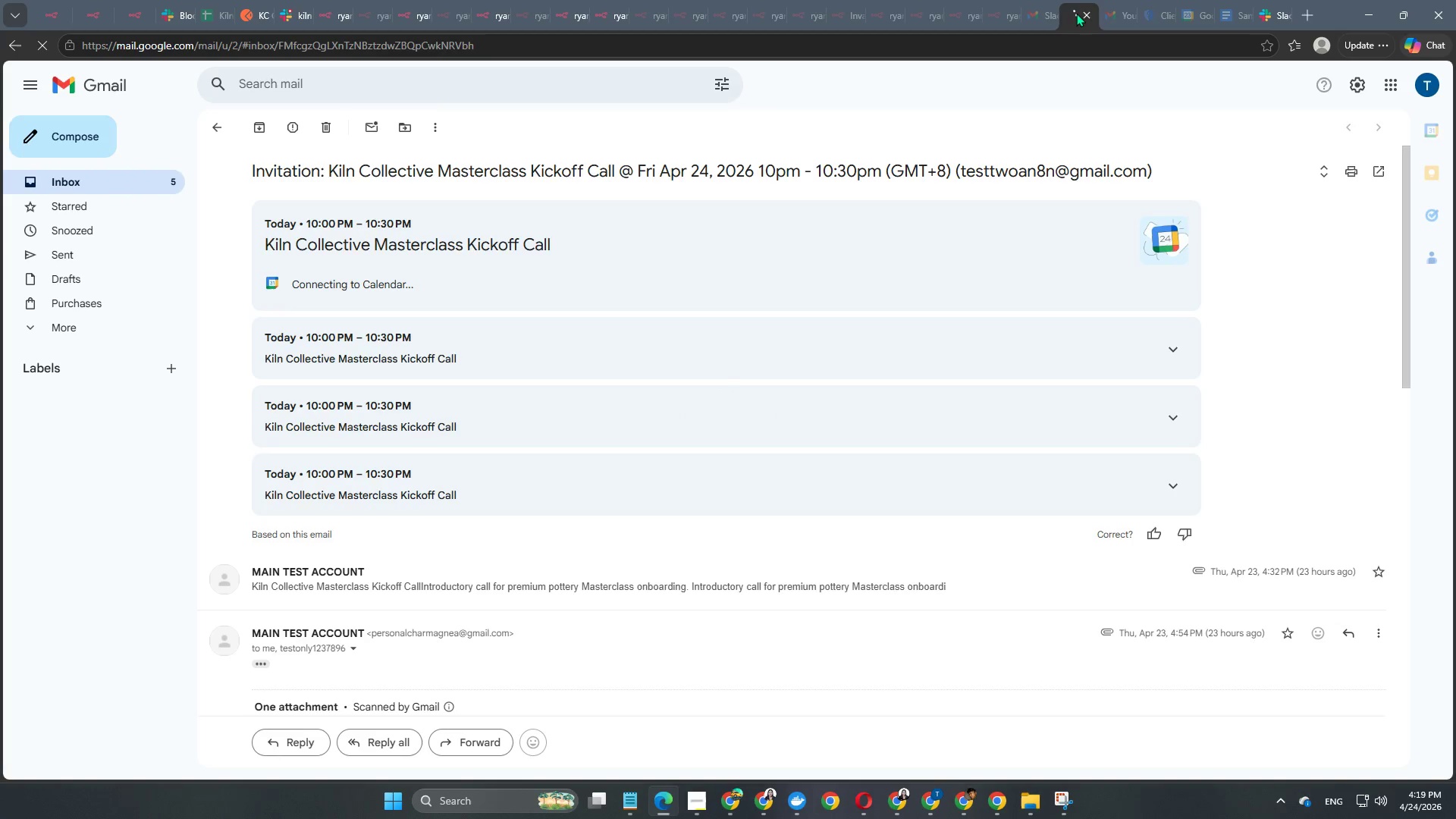 
wait(5.03)
 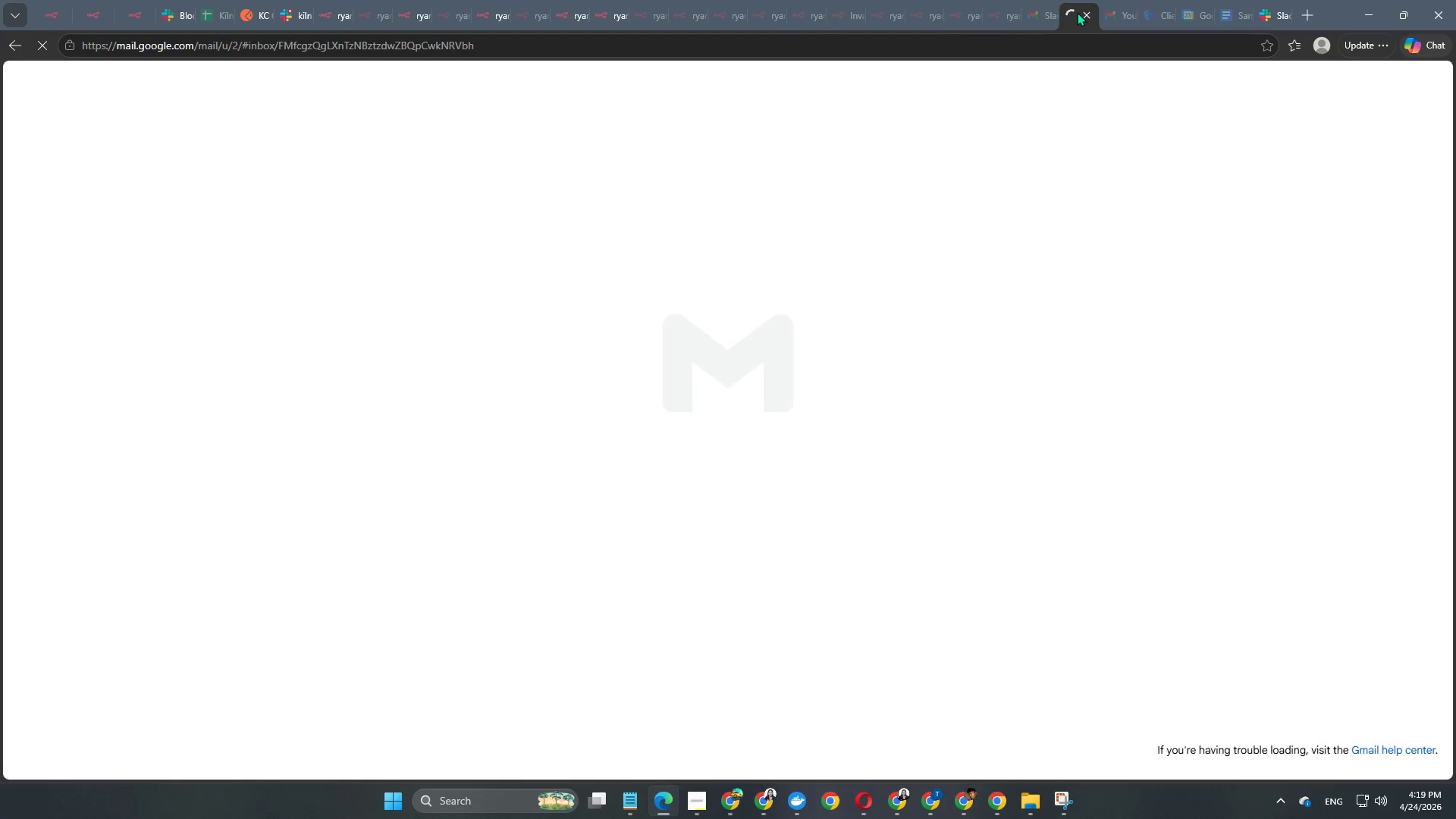 
left_click([83, 190])
 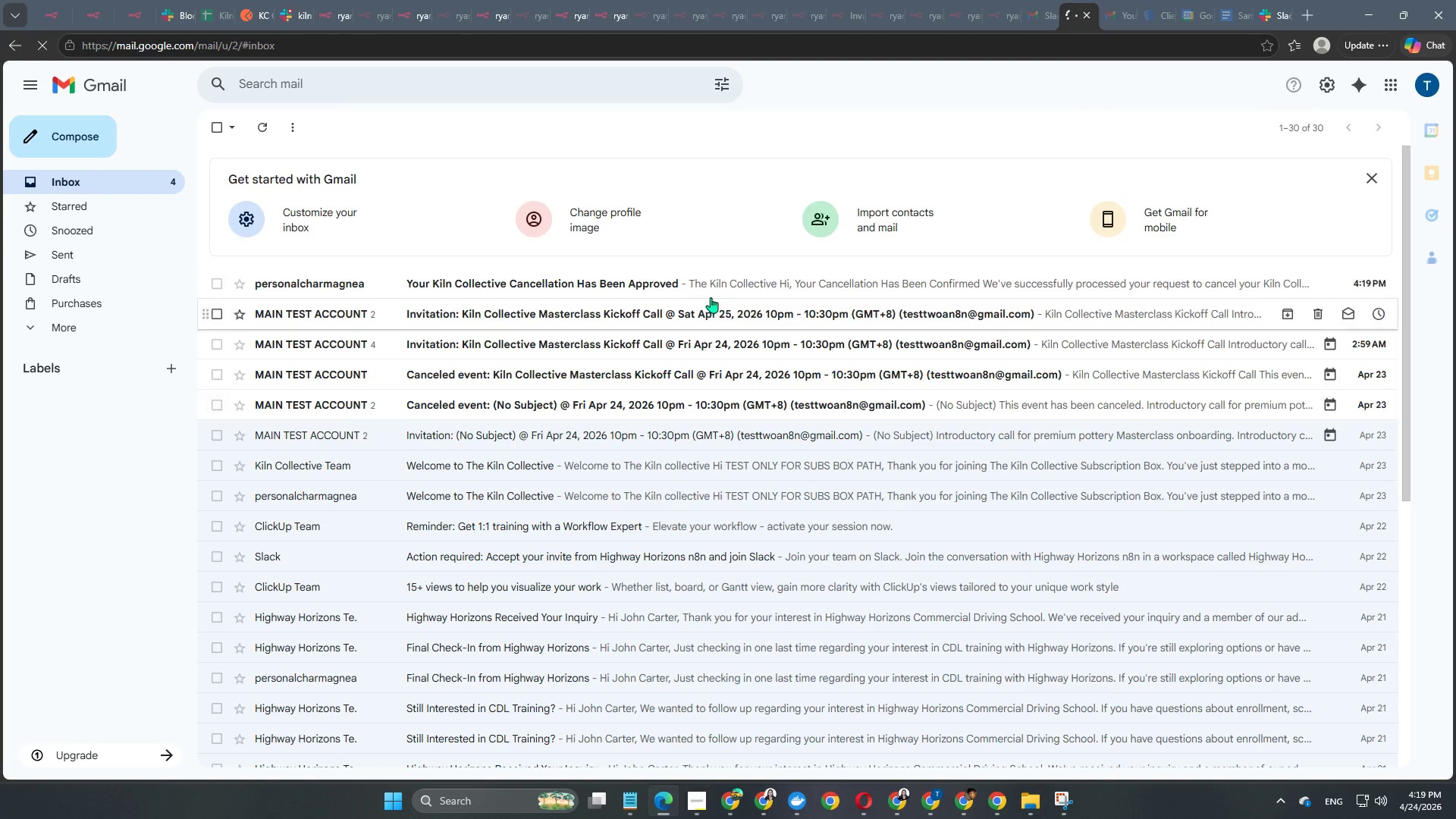 
left_click([705, 276])
 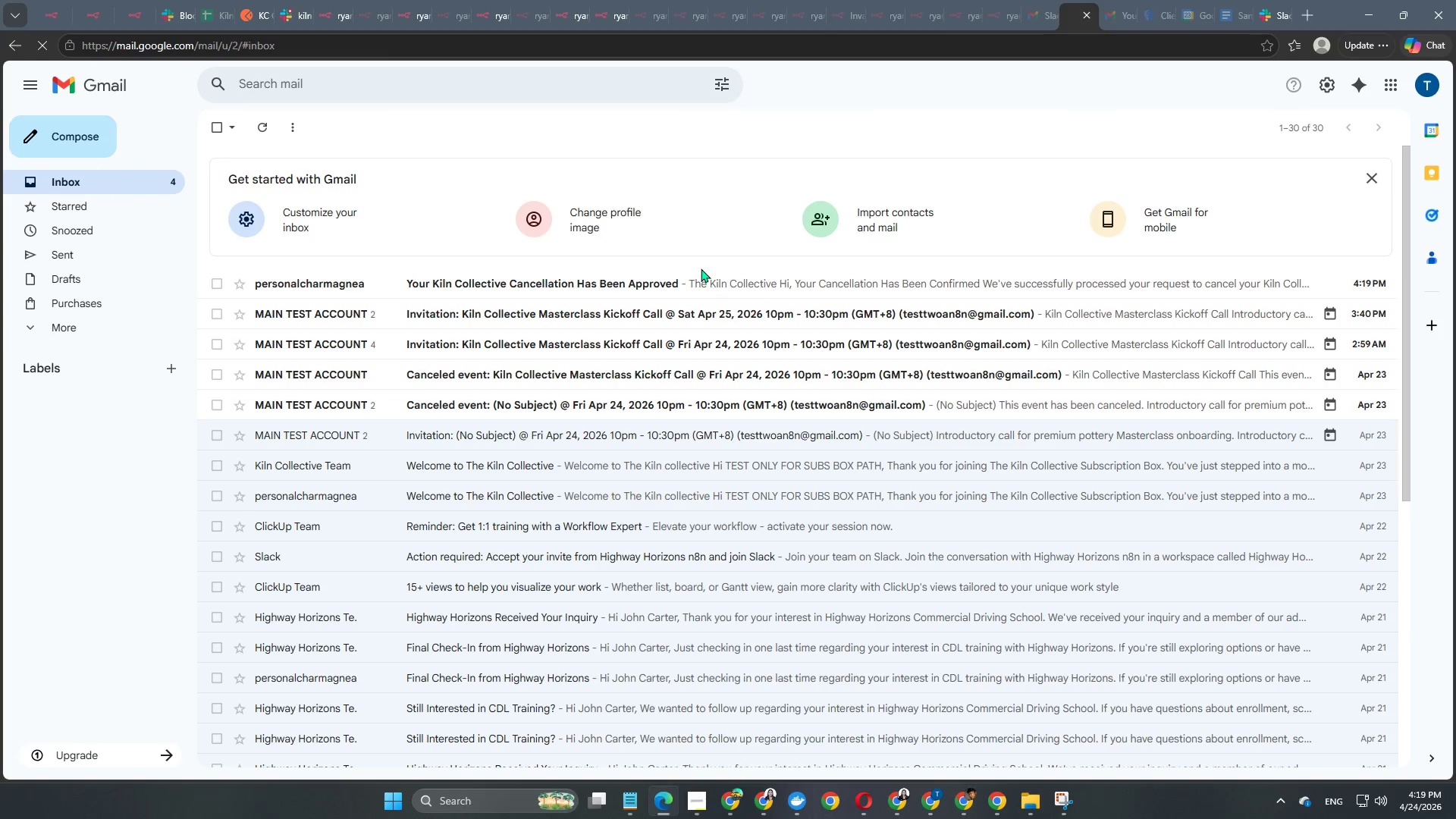 
left_click([711, 292])
 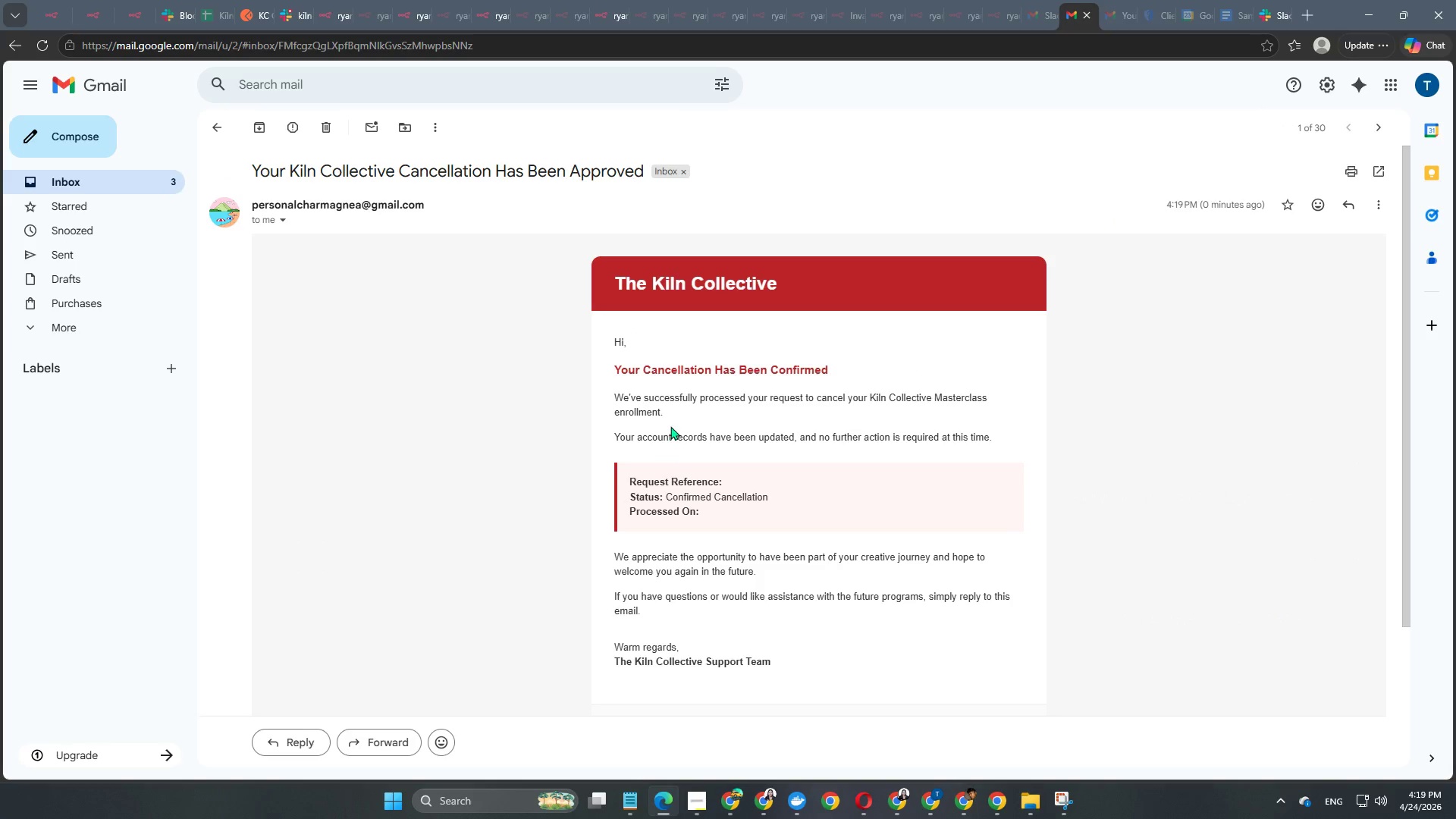 
scroll: coordinate [881, 585], scroll_direction: down, amount: 2.0
 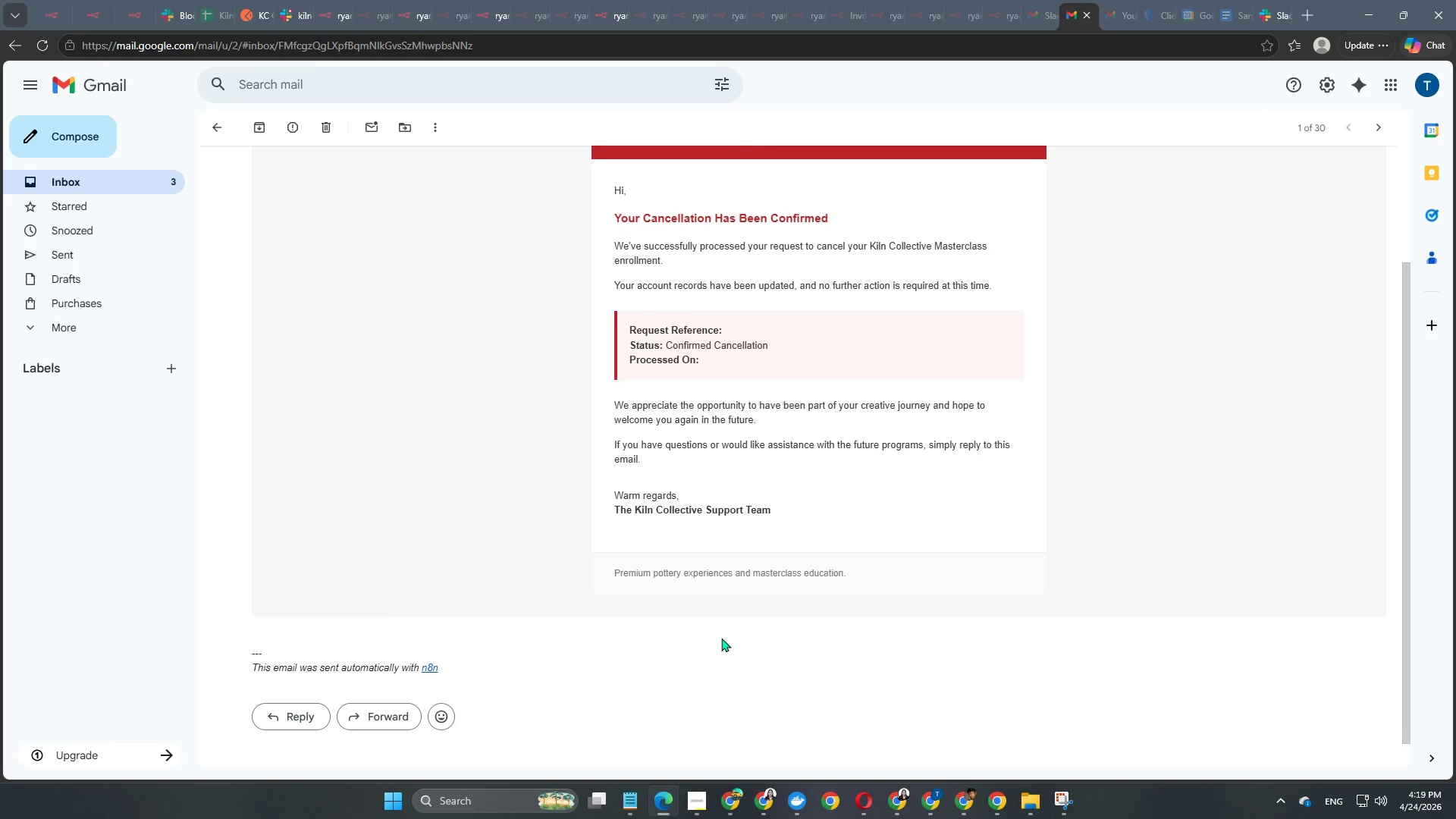 